 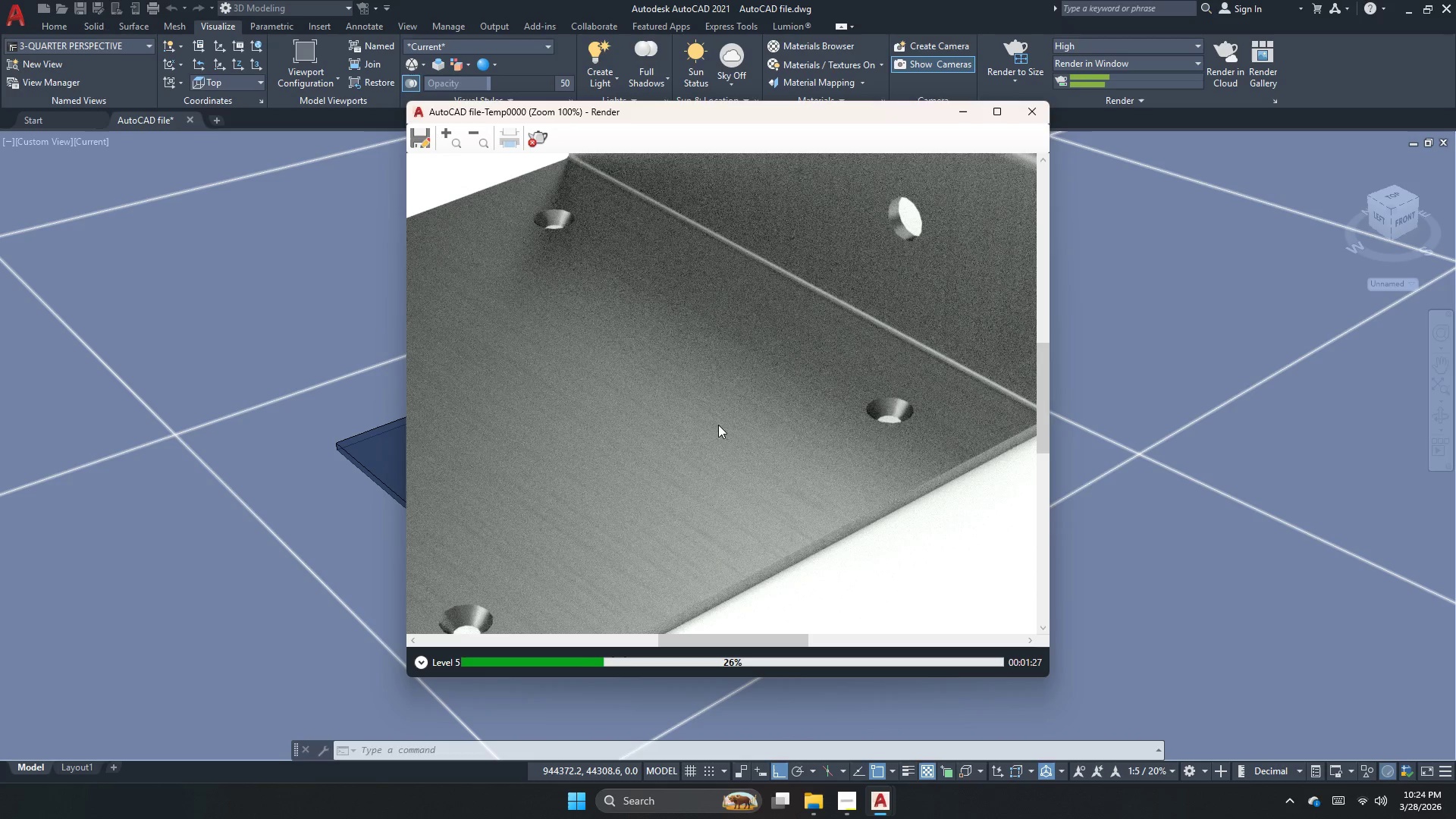 
scroll: coordinate [799, 491], scroll_direction: down, amount: 1.0
 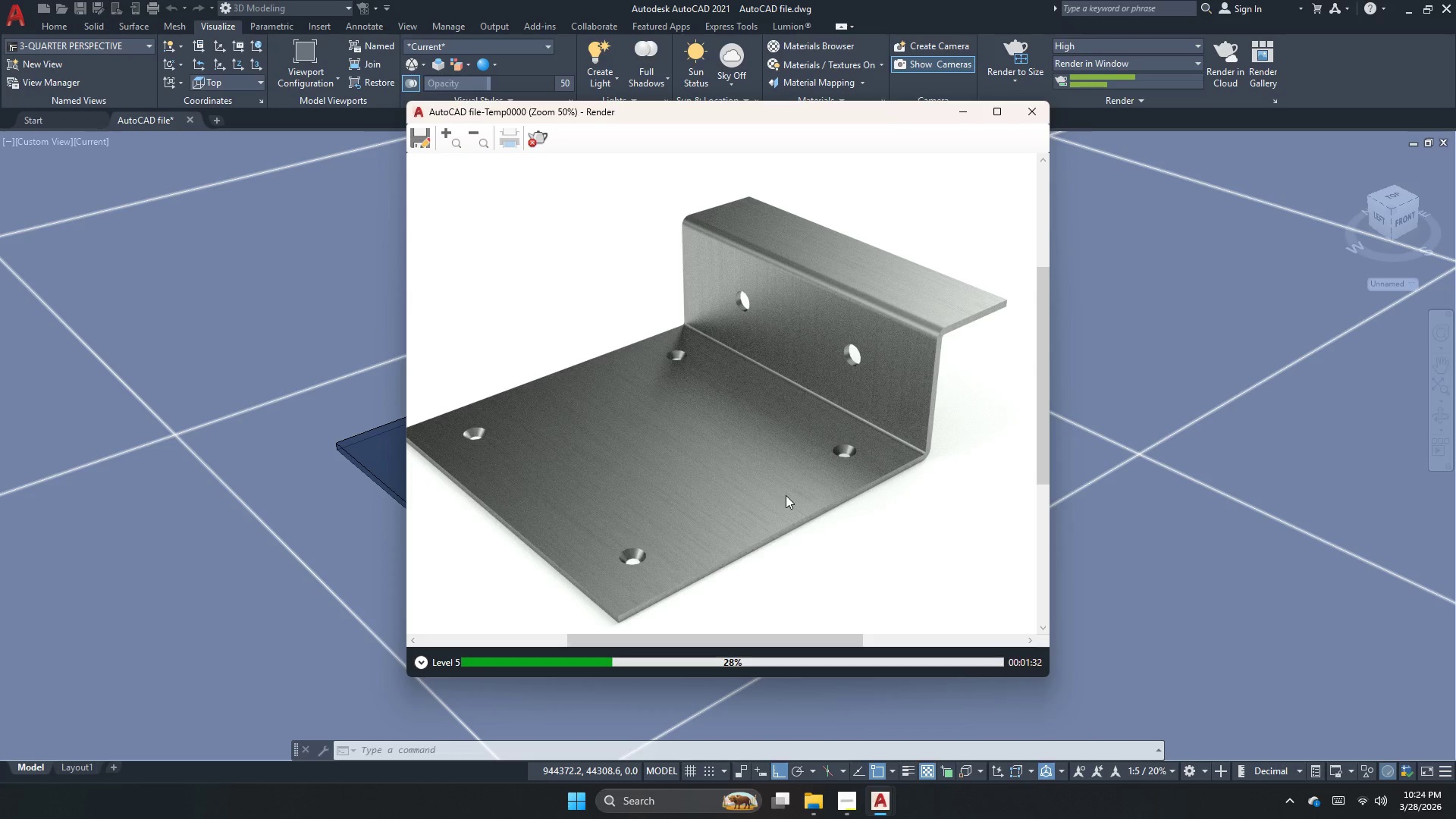 
wait(5.45)
 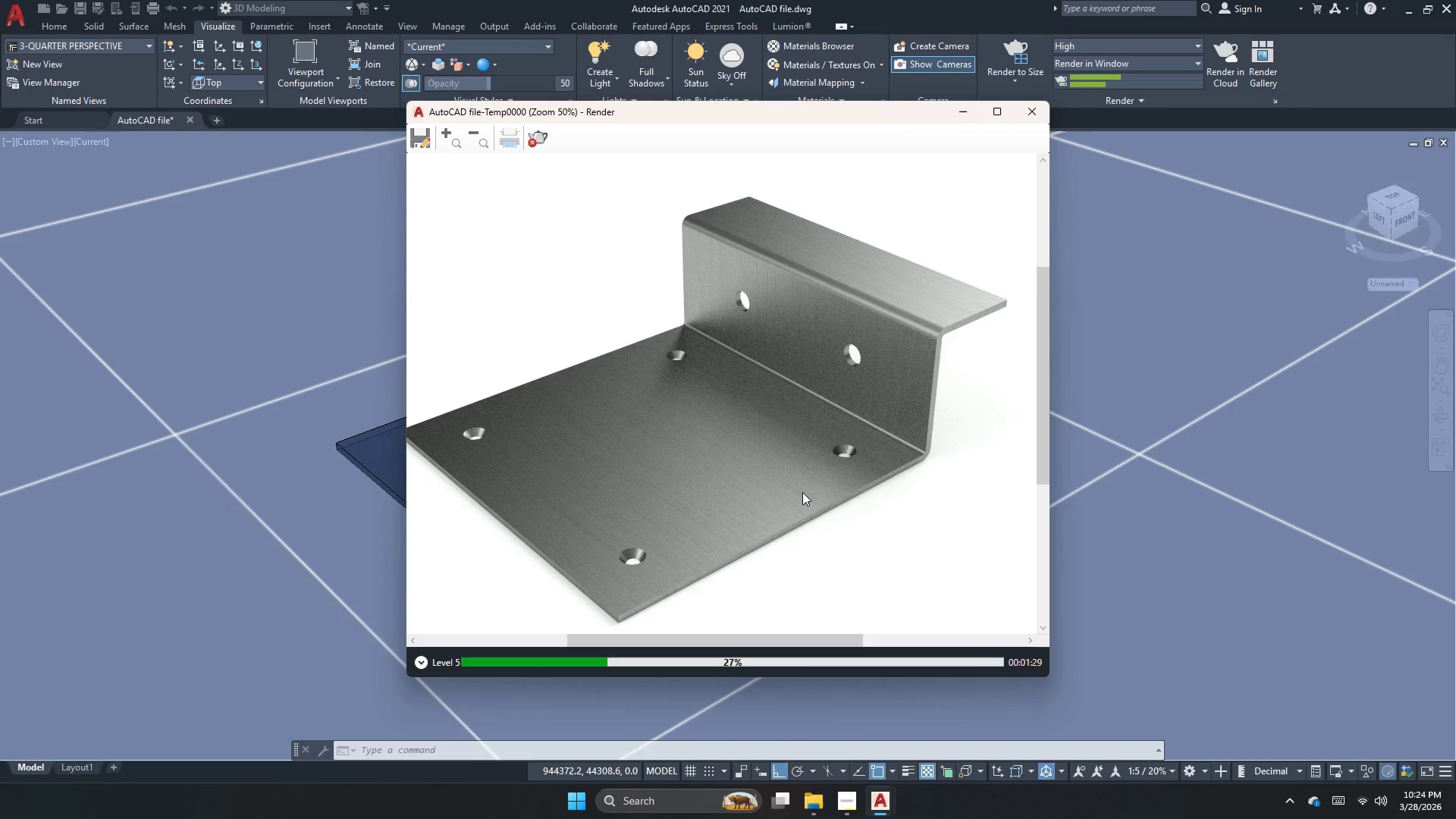 
scroll: coordinate [786, 495], scroll_direction: down, amount: 2.0
 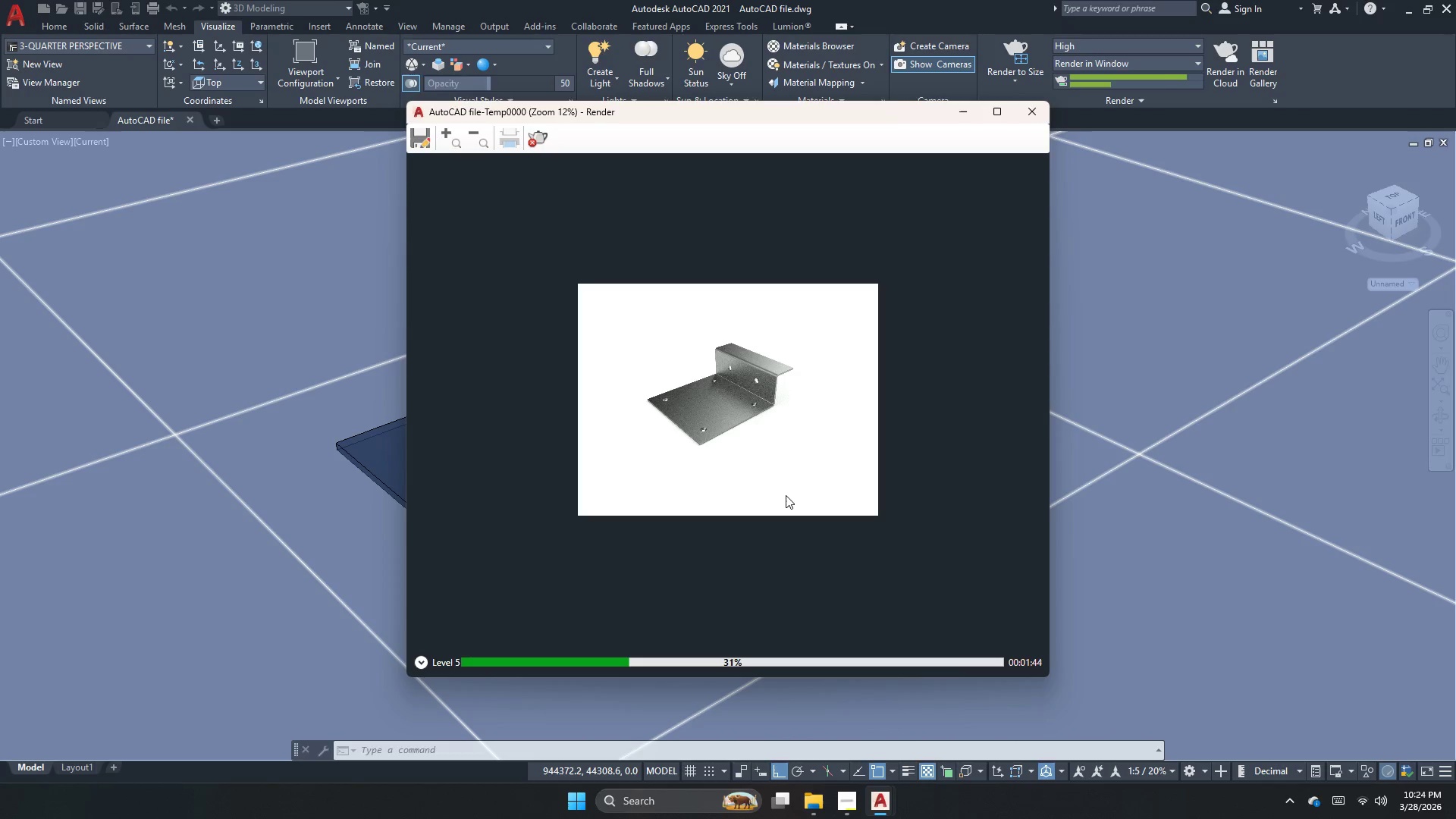 
wait(14.57)
 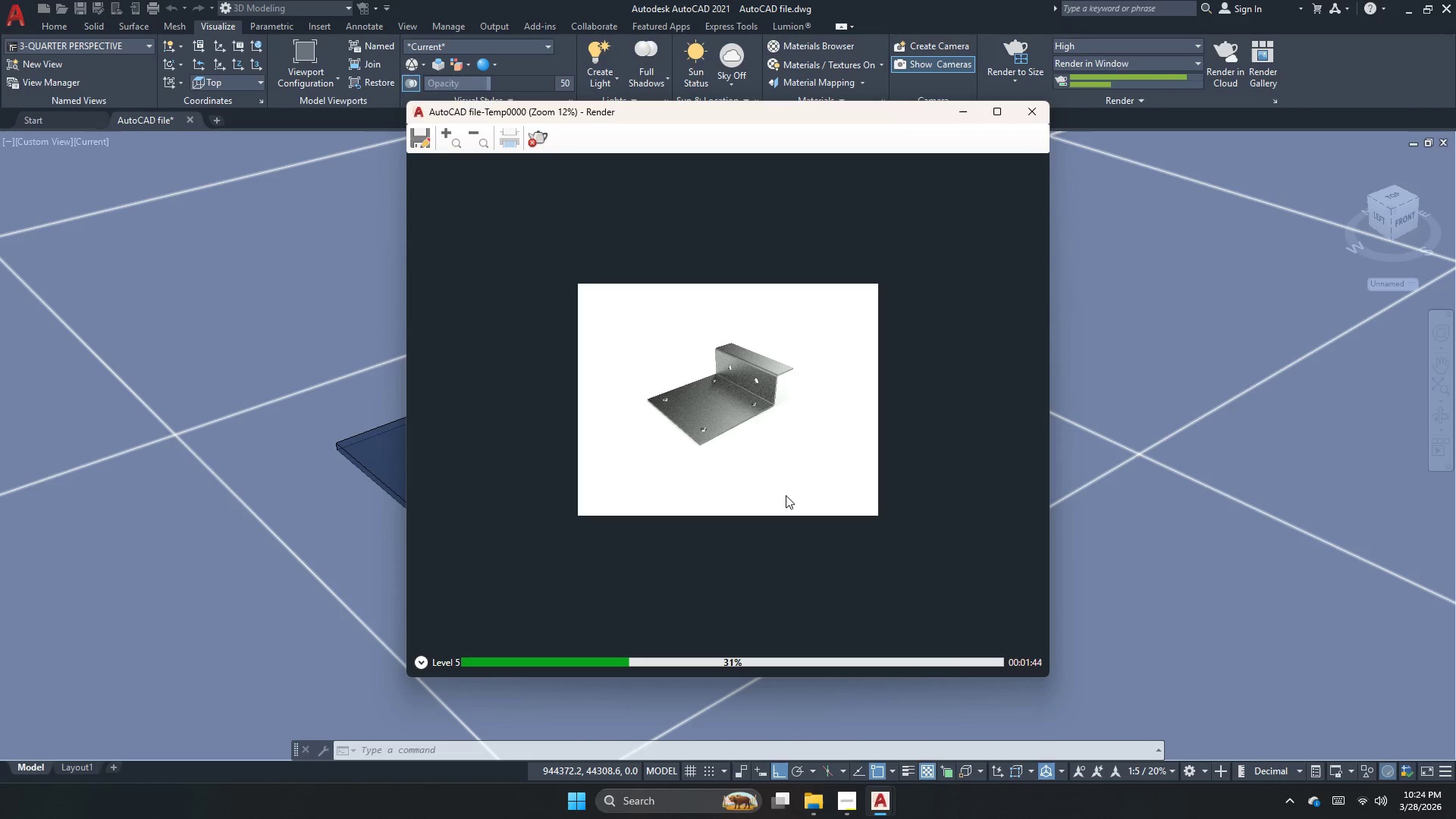 
scroll: coordinate [737, 438], scroll_direction: up, amount: 1.0
 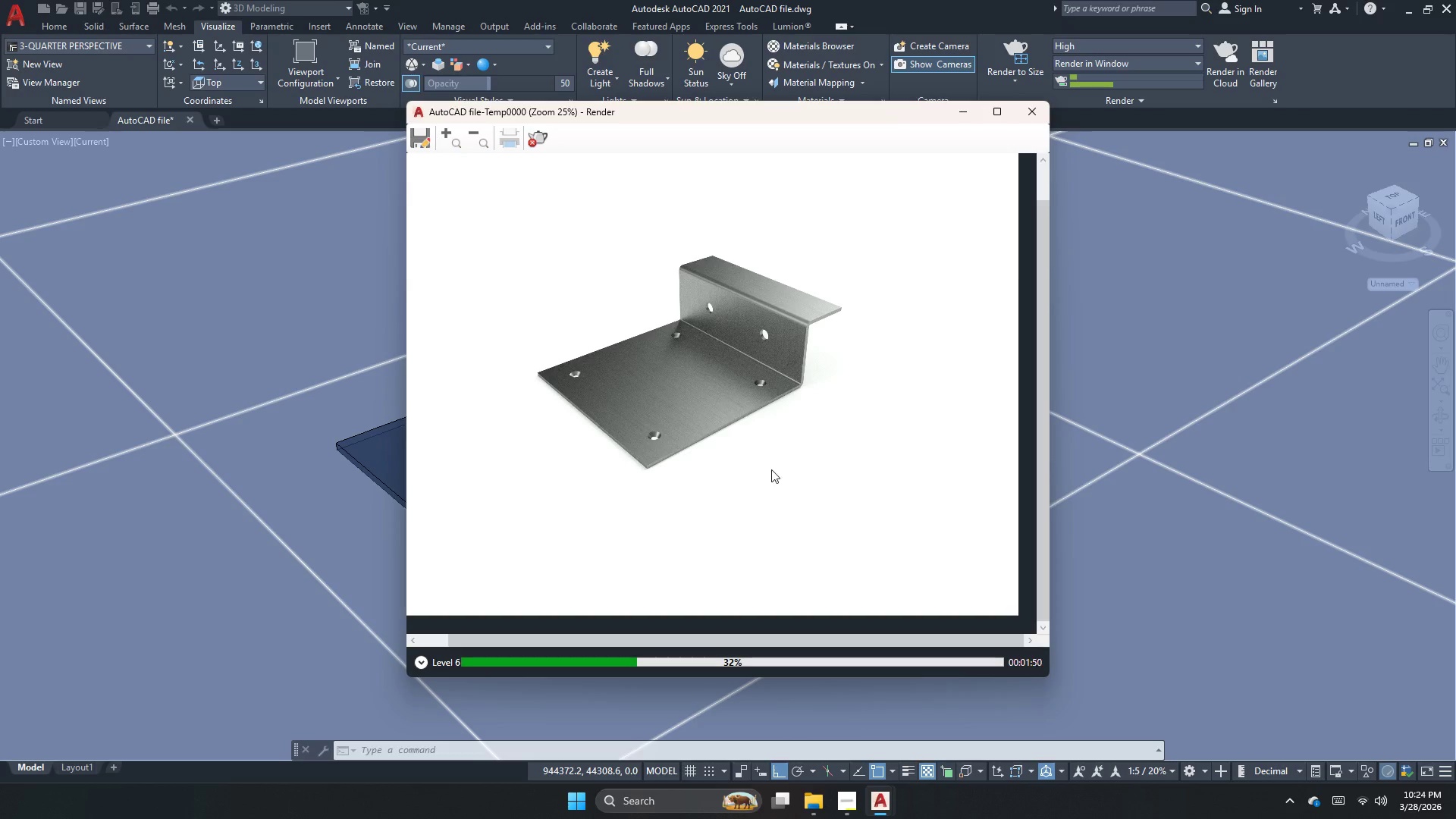 
scroll: coordinate [777, 473], scroll_direction: down, amount: 1.0
 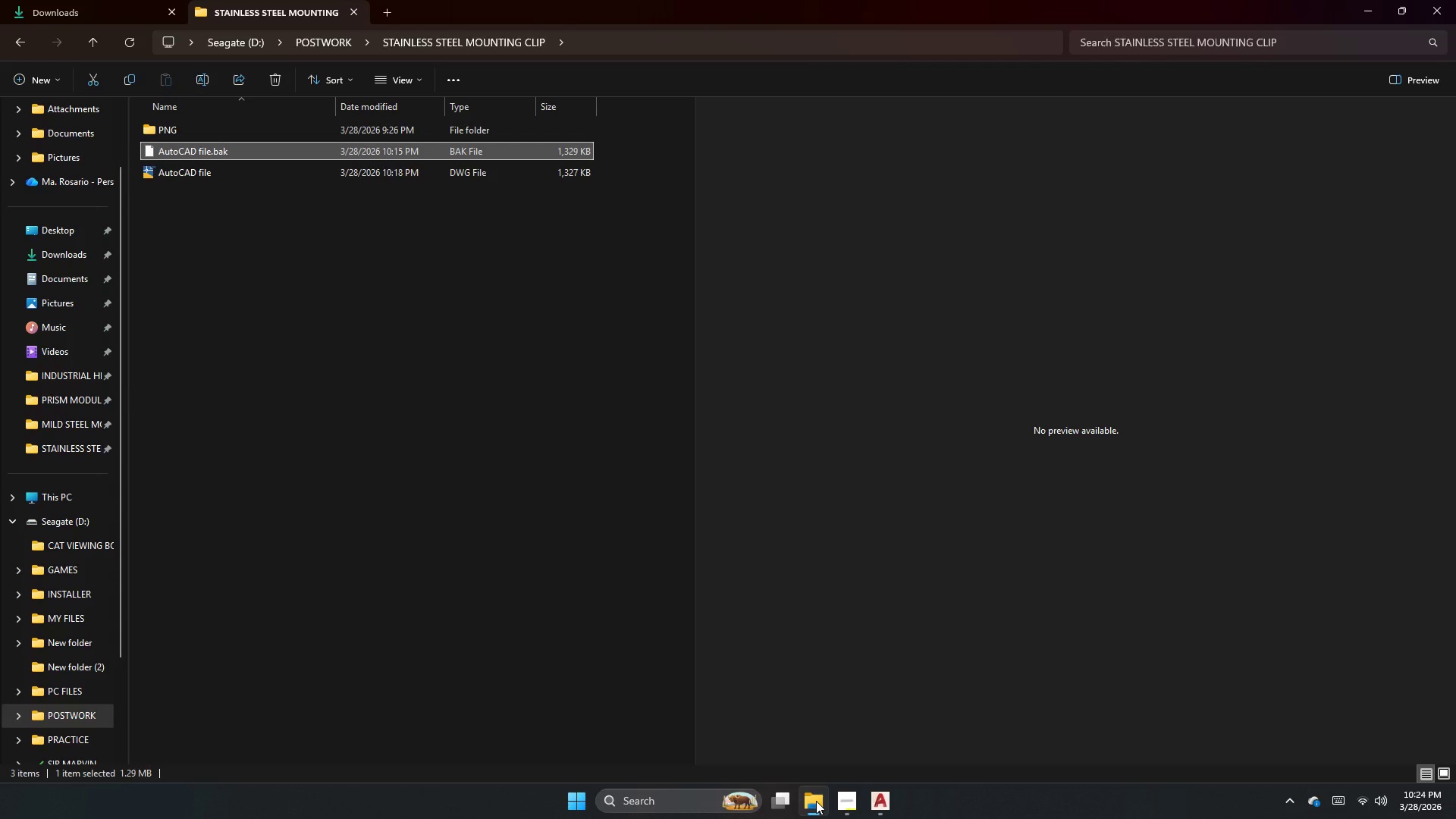 
wait(6.23)
 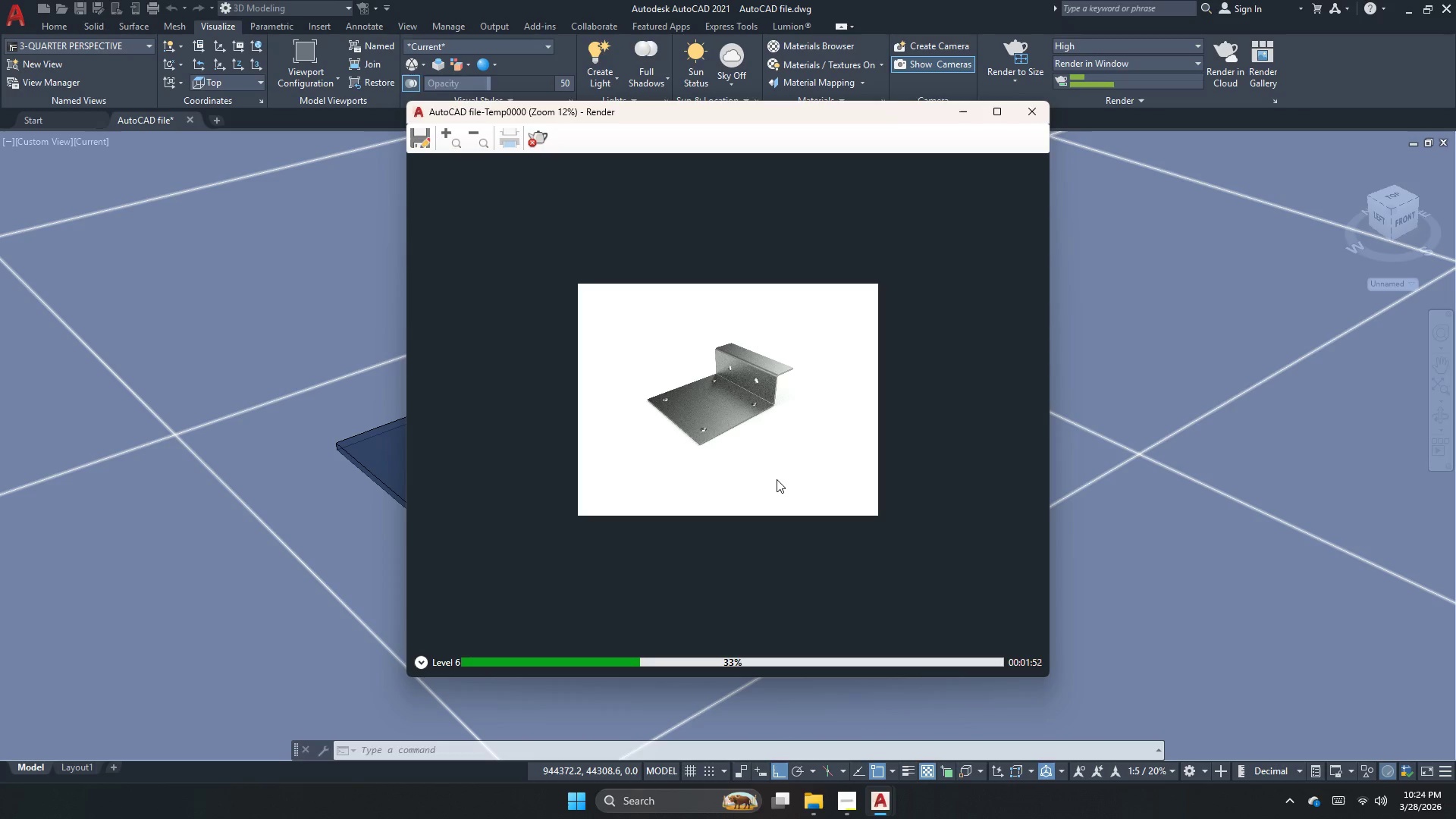 
double_click([253, 129])
 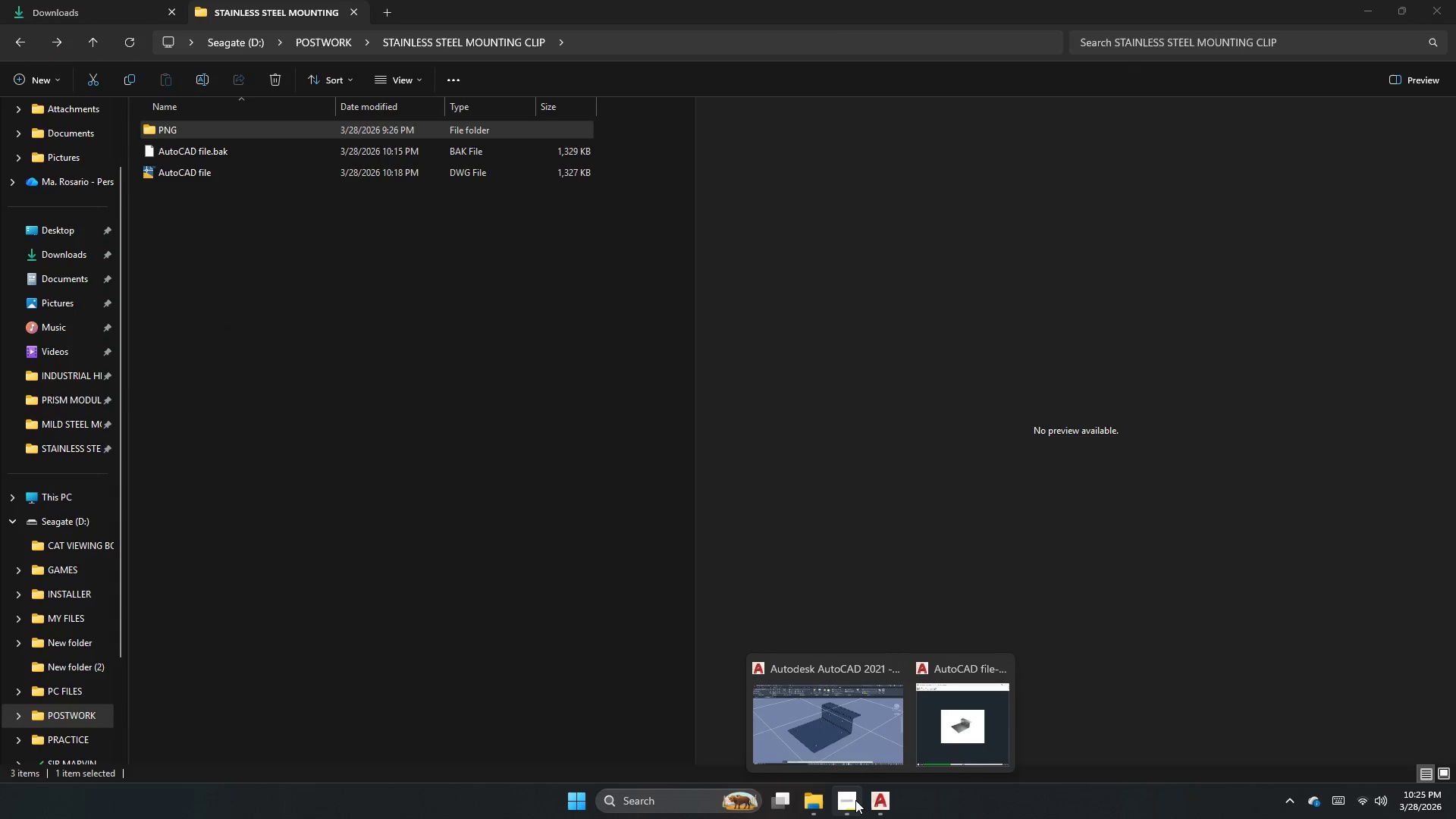 
left_click([956, 736])